 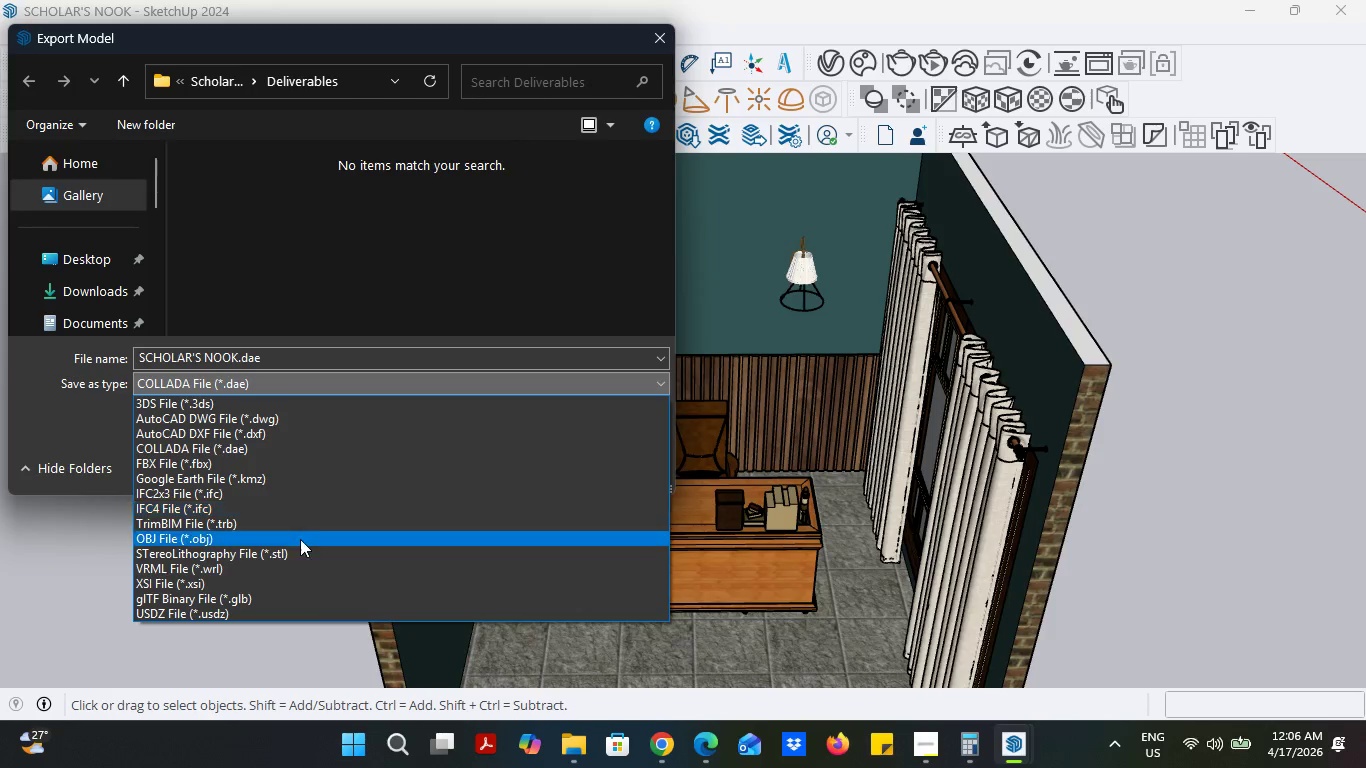 
left_click([327, 469])
 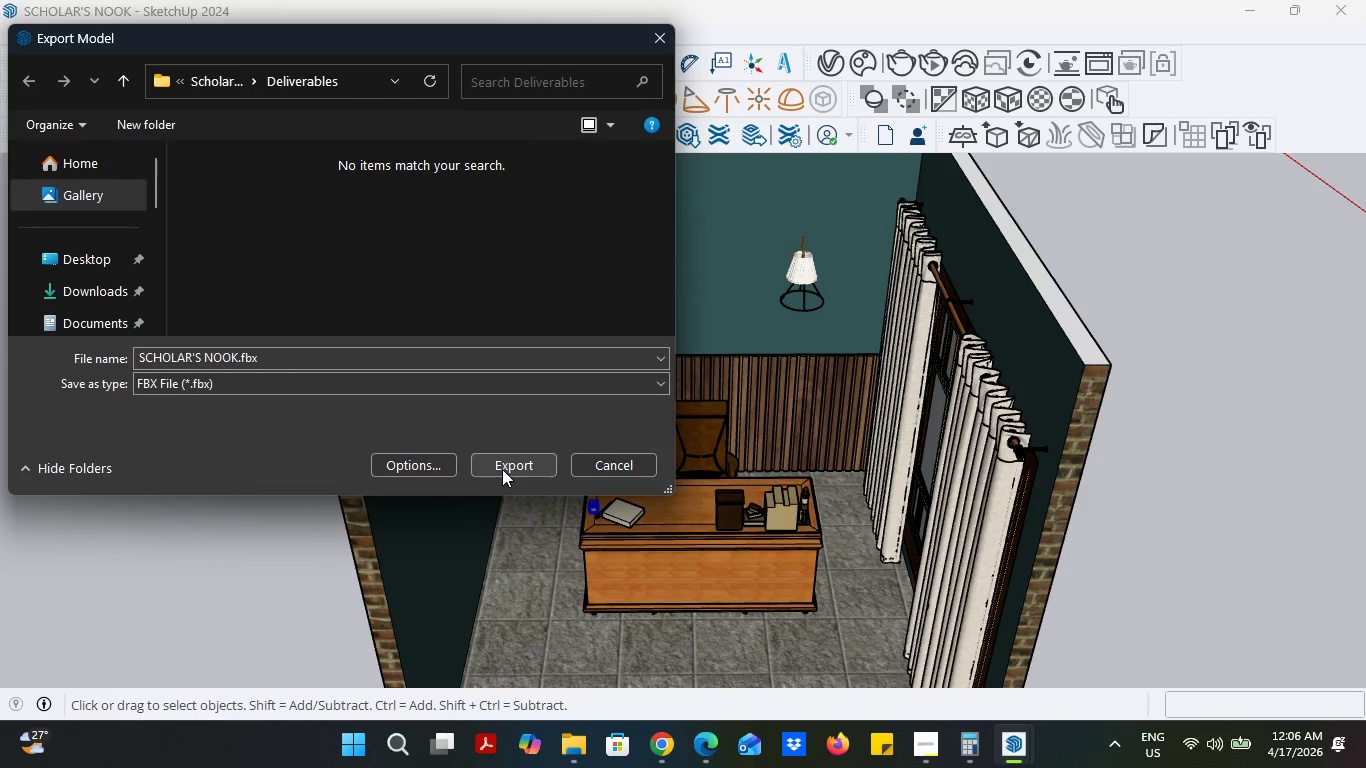 
left_click([502, 469])
 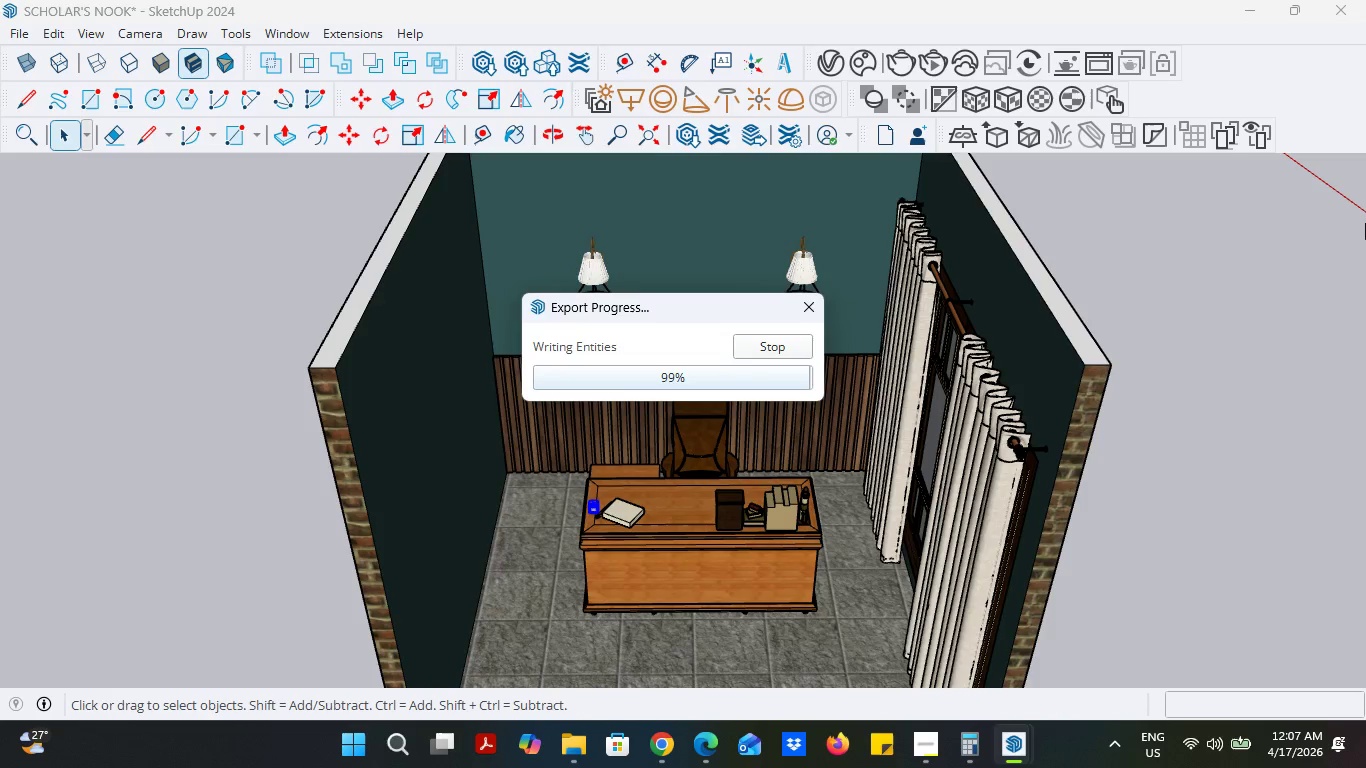 
wait(27.16)
 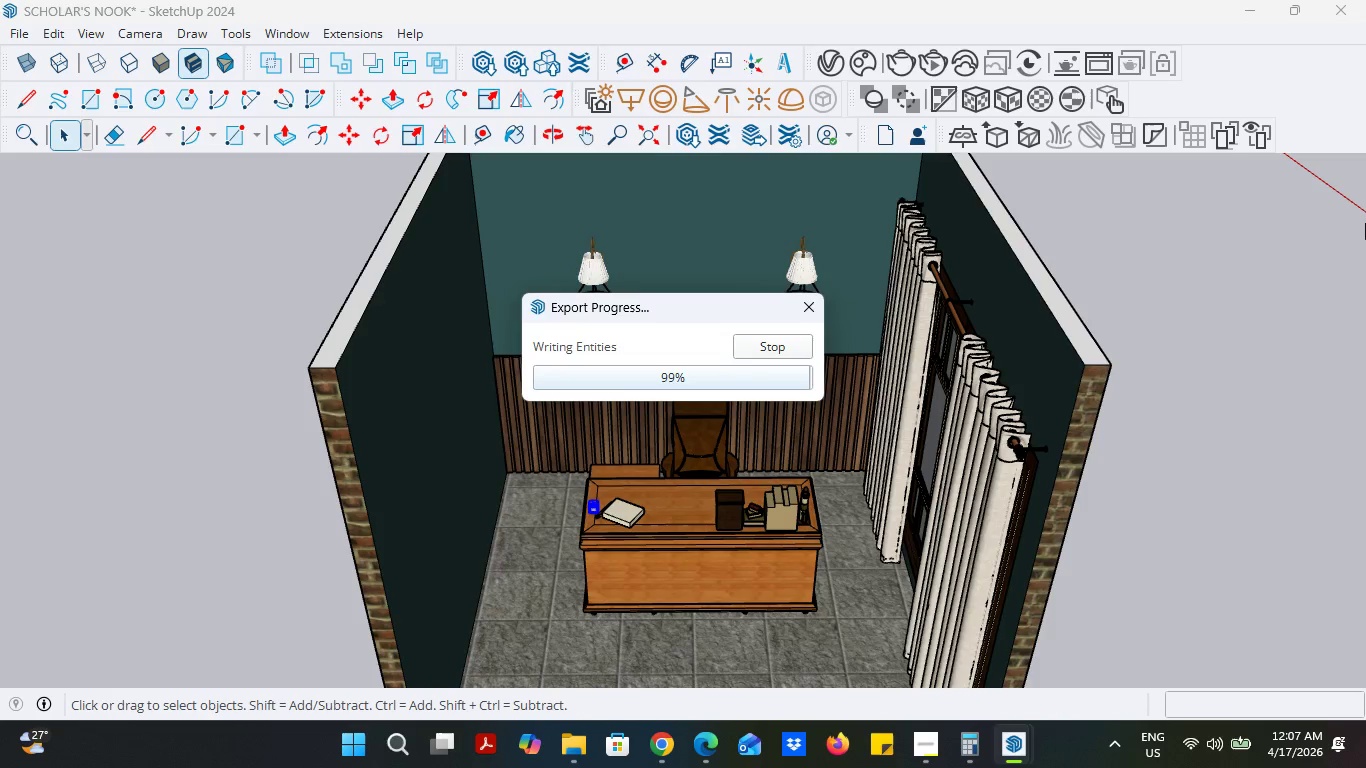 
left_click([783, 508])
 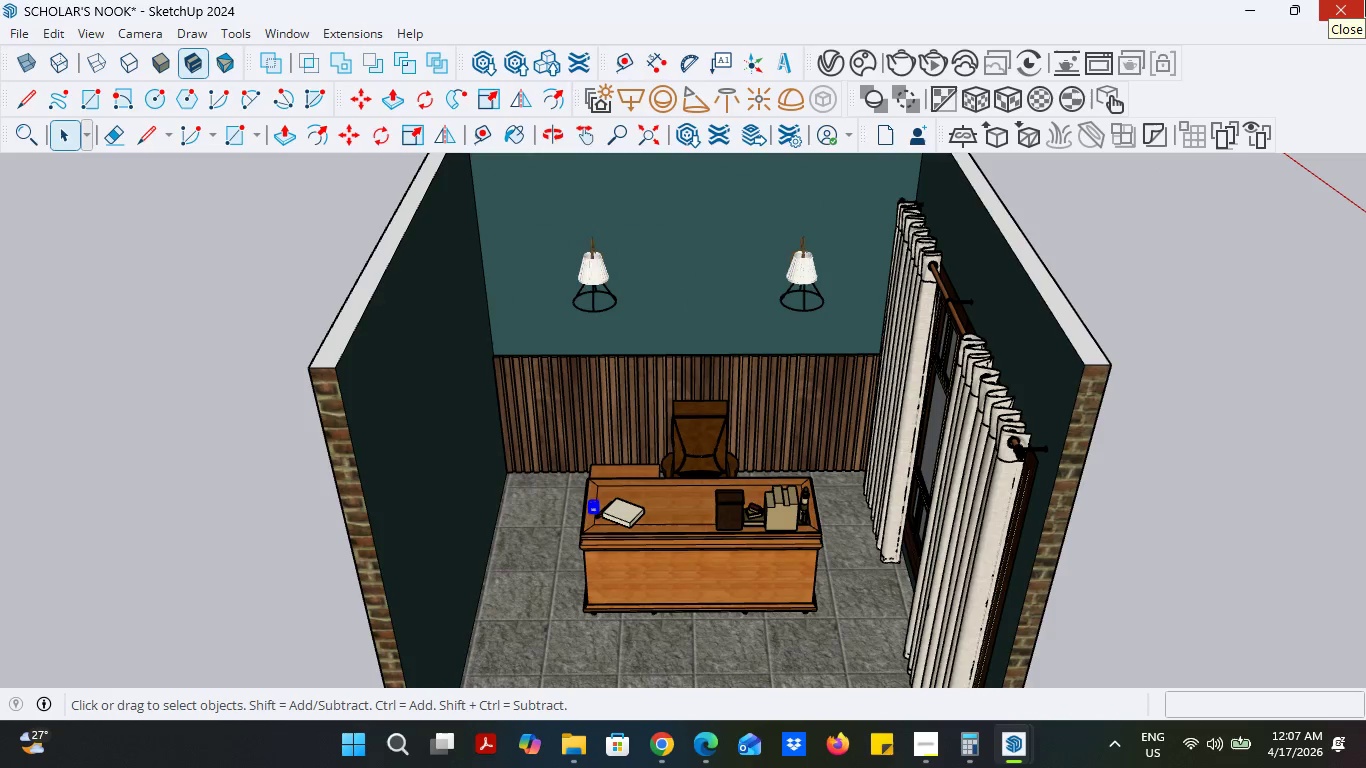 
wait(8.62)
 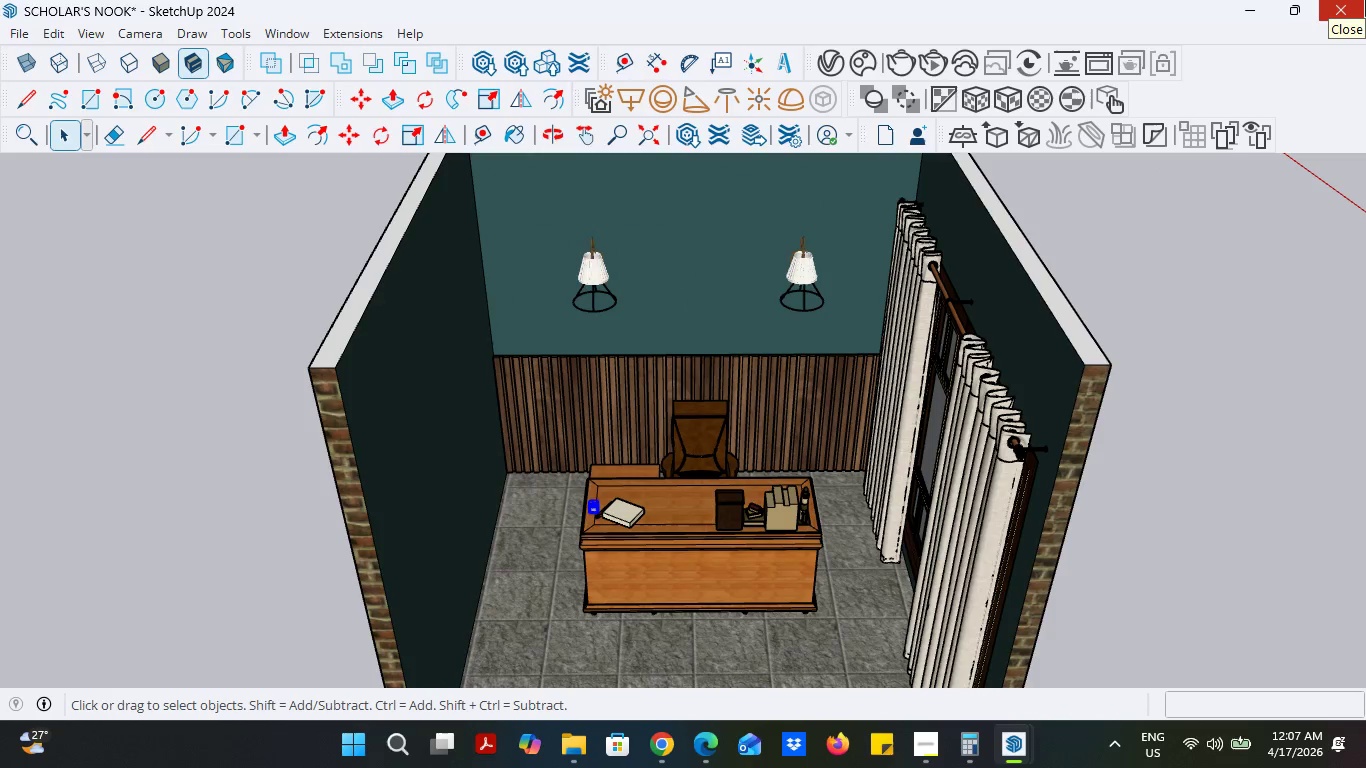 
left_click([1364, 16])
 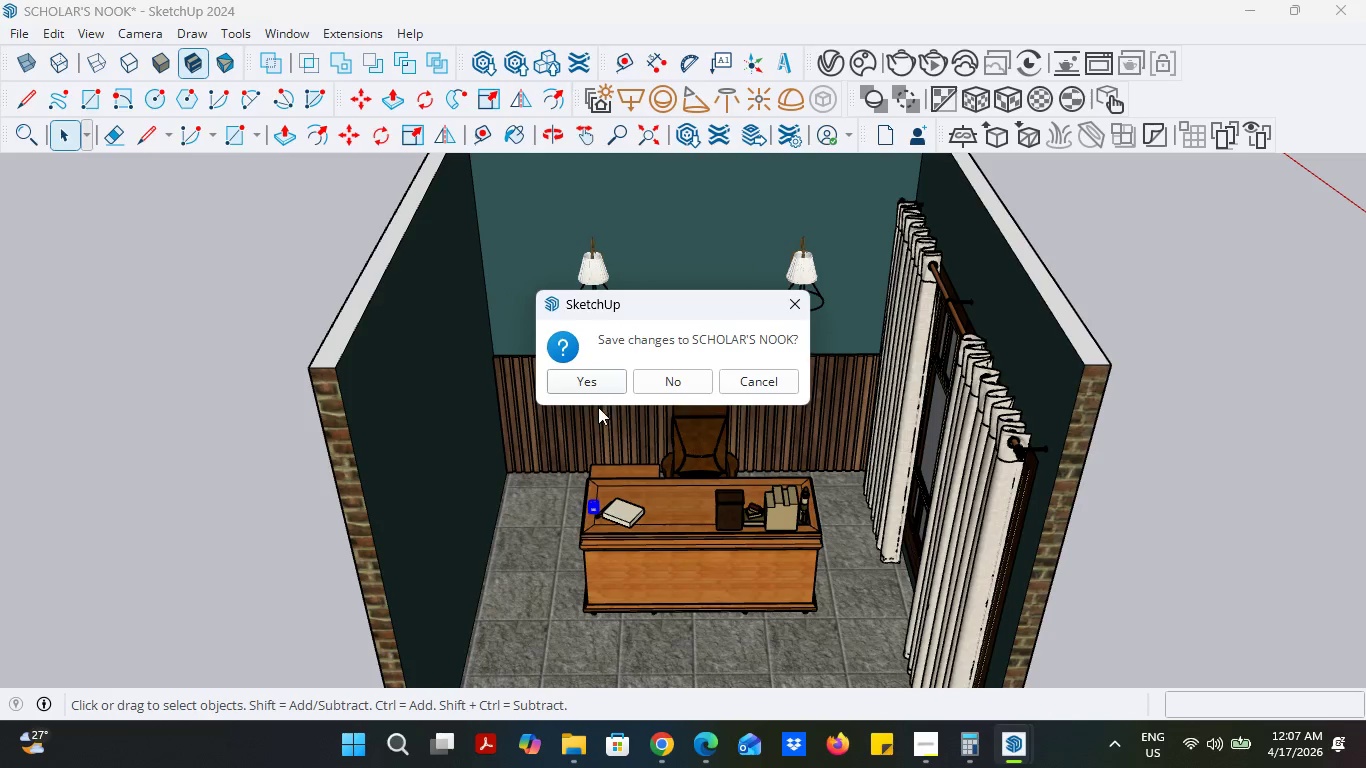 
left_click([597, 386])
 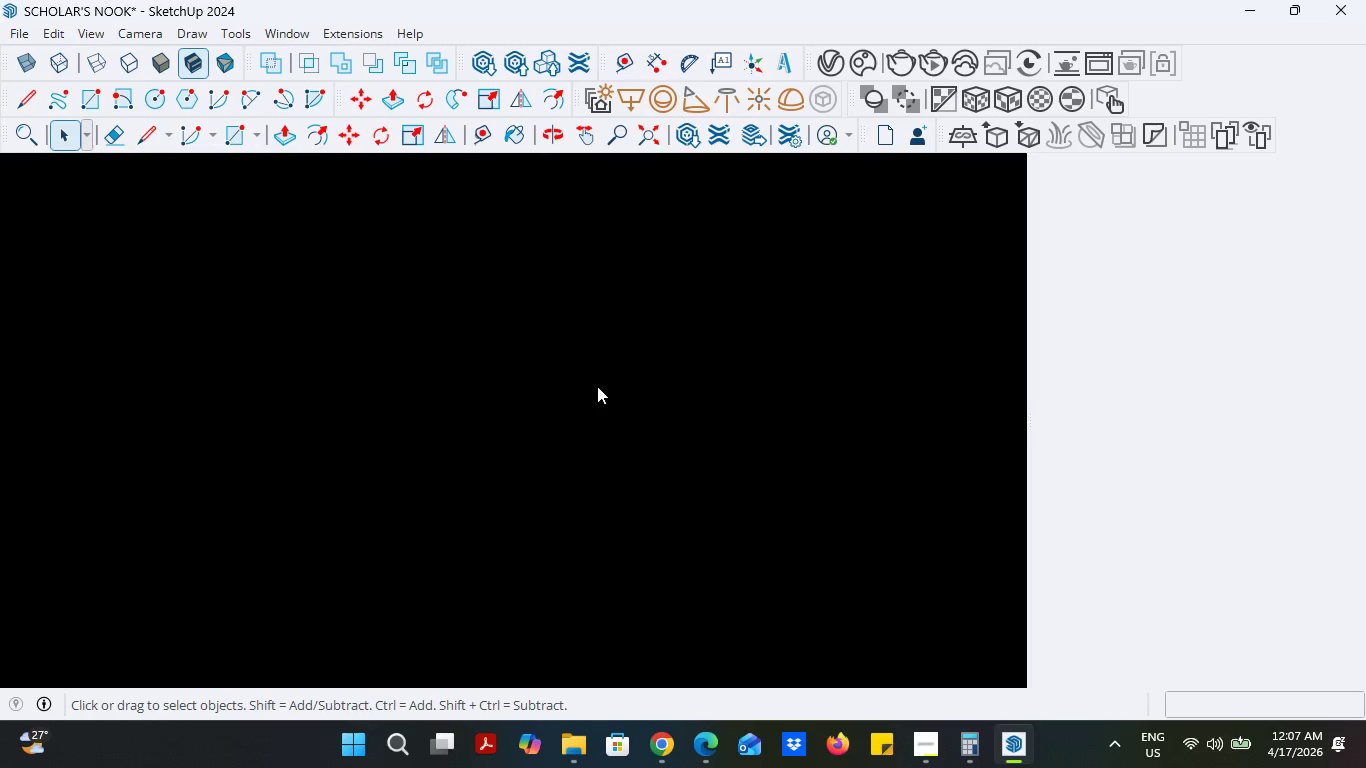 
wait(5.13)
 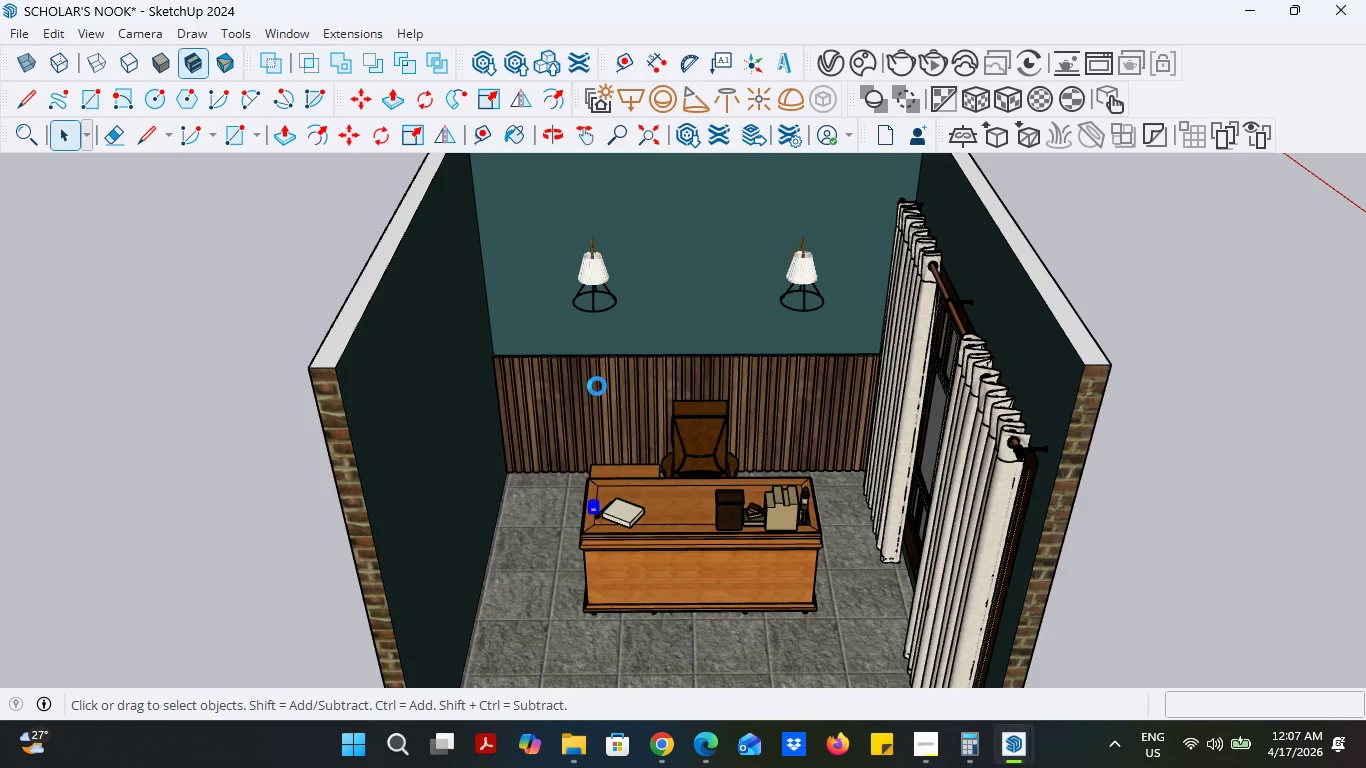 
mouse_move([676, 388])
 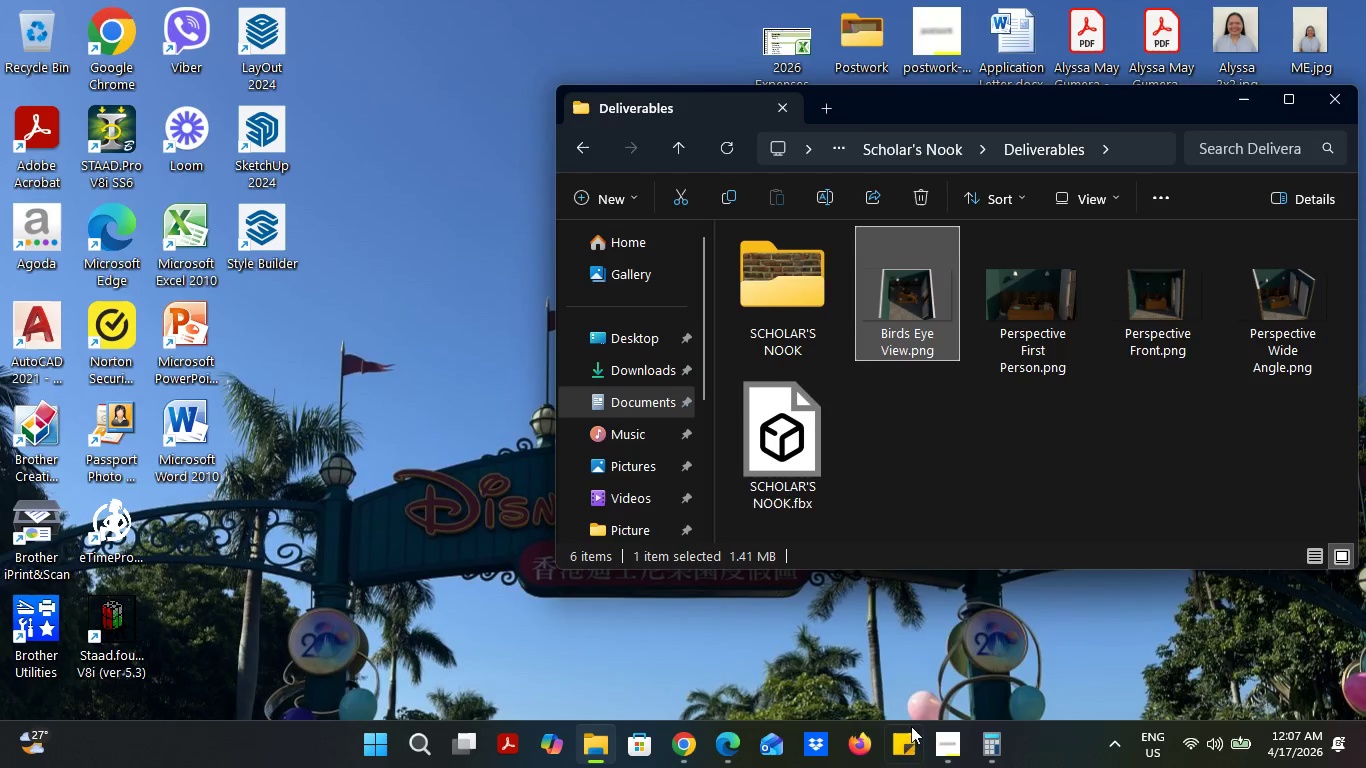 